 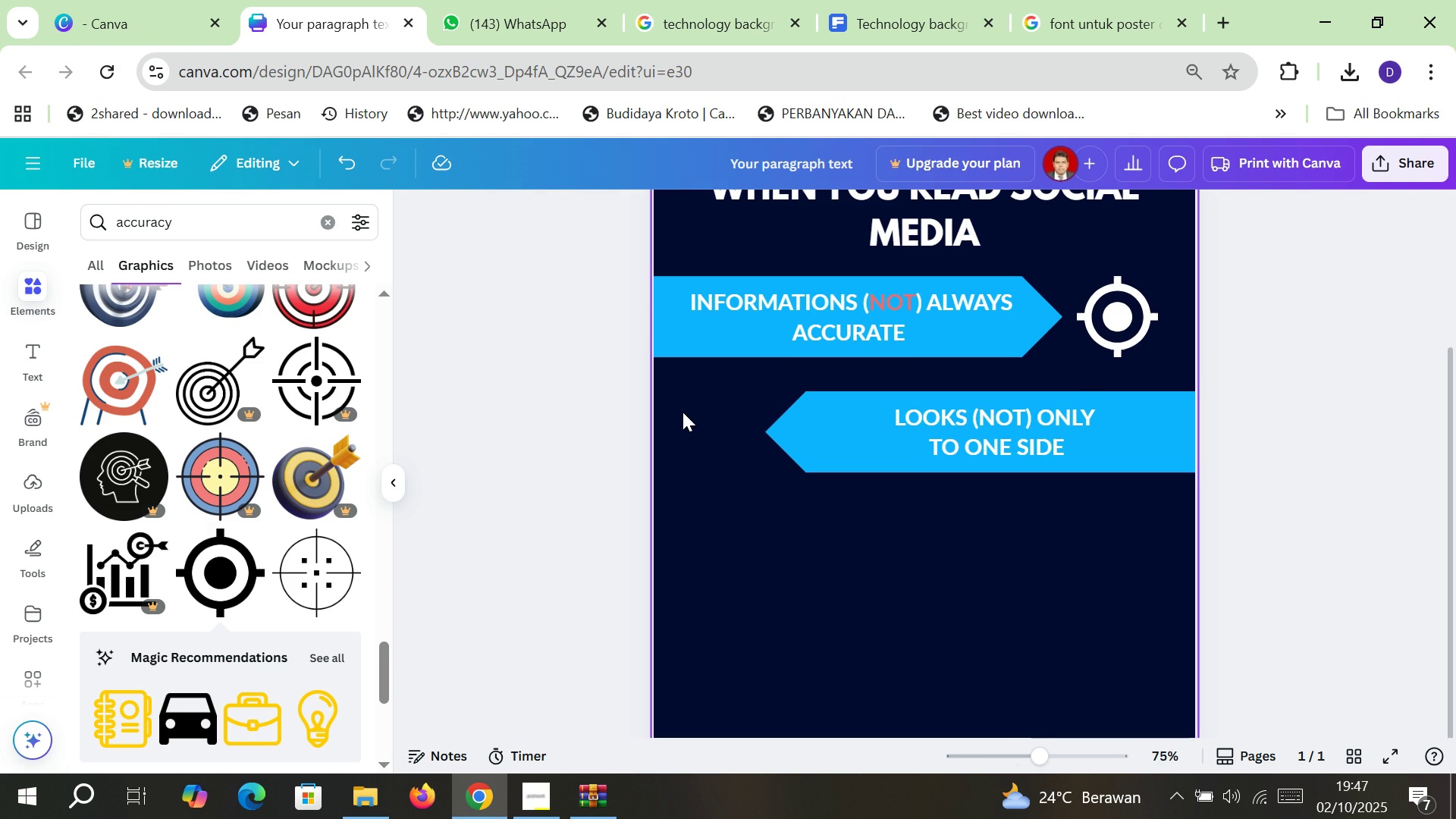 
key(Control+Equal)
 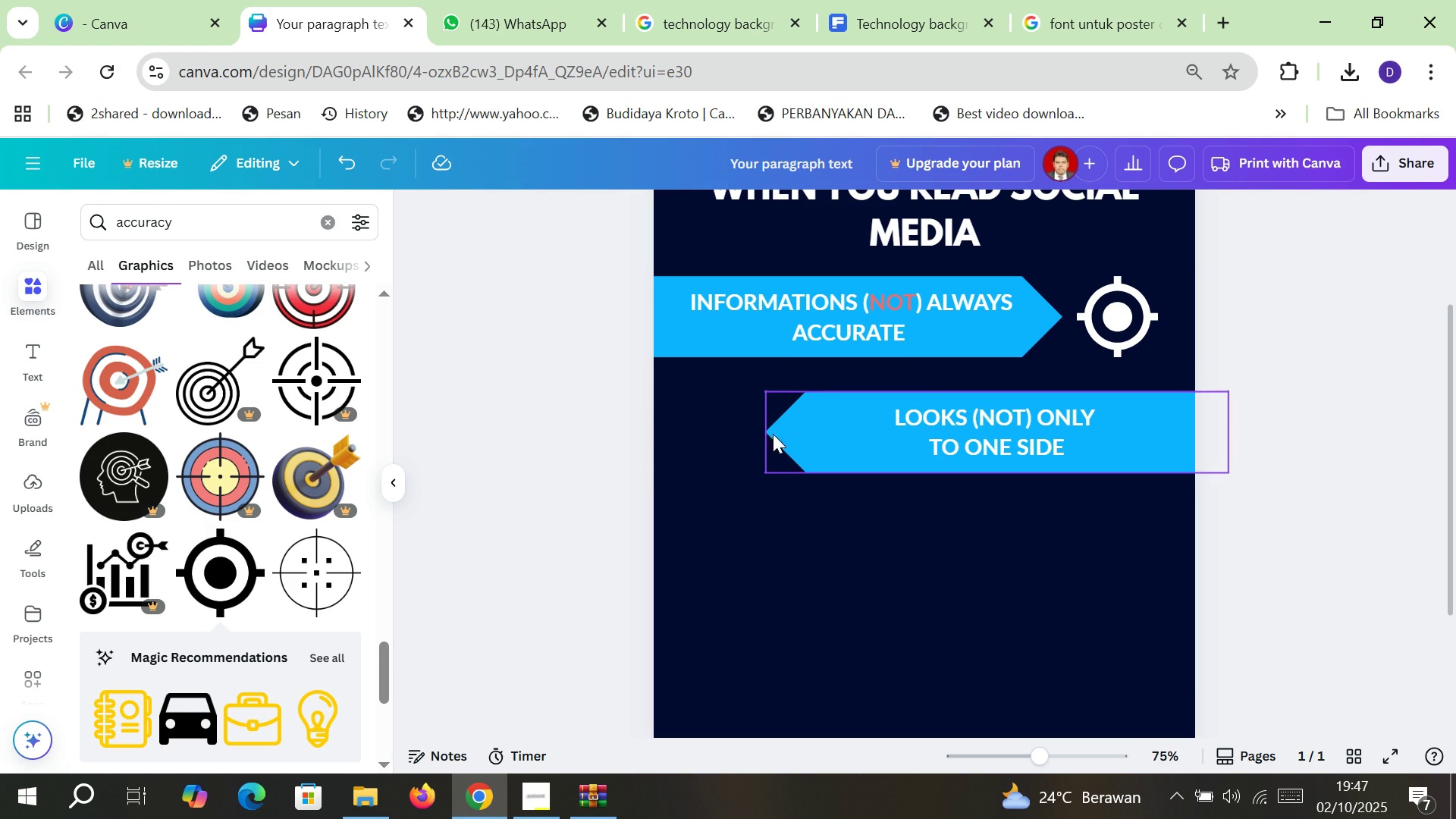 
double_click([893, 299])
 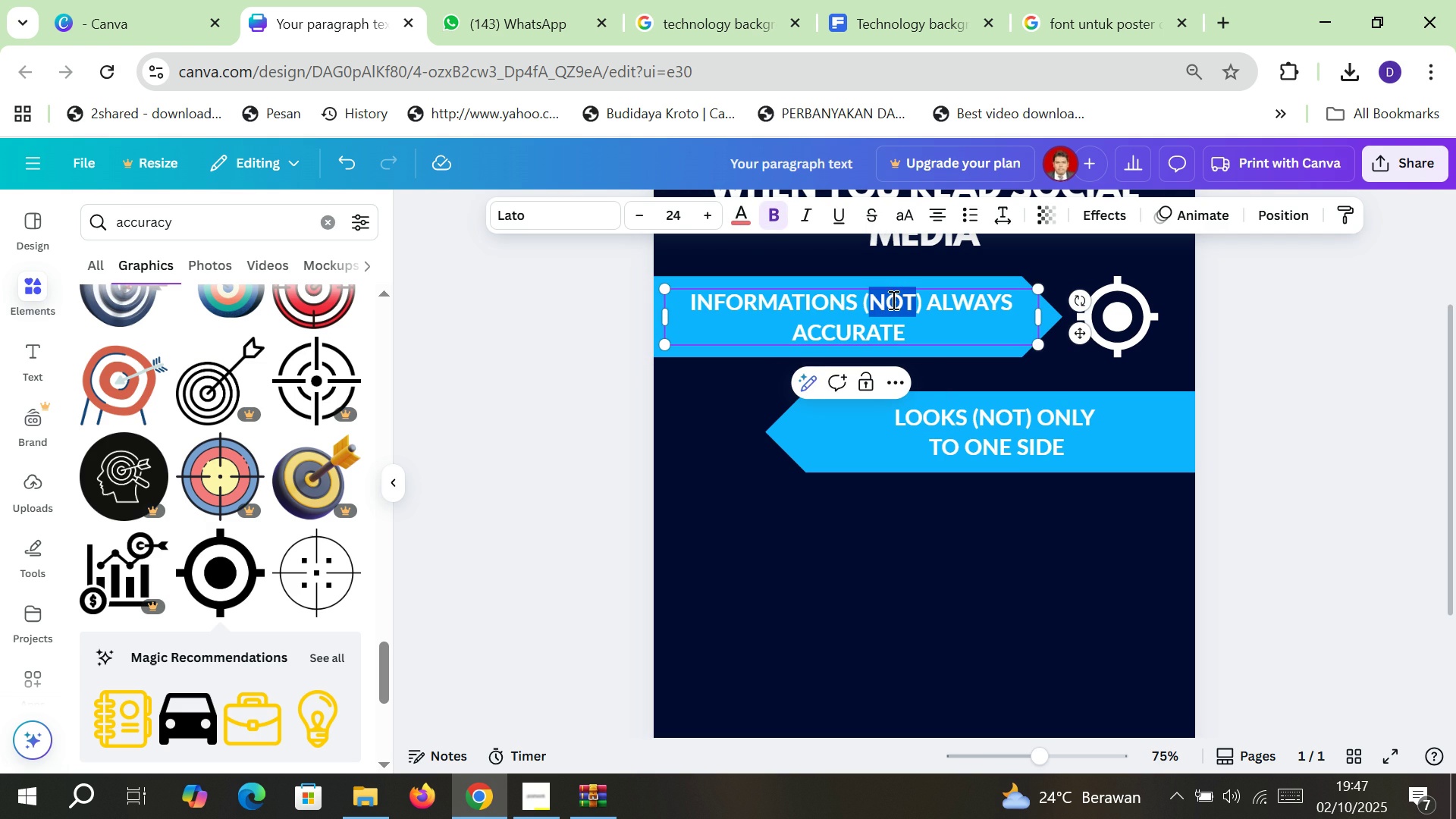 
double_click([892, 300])
 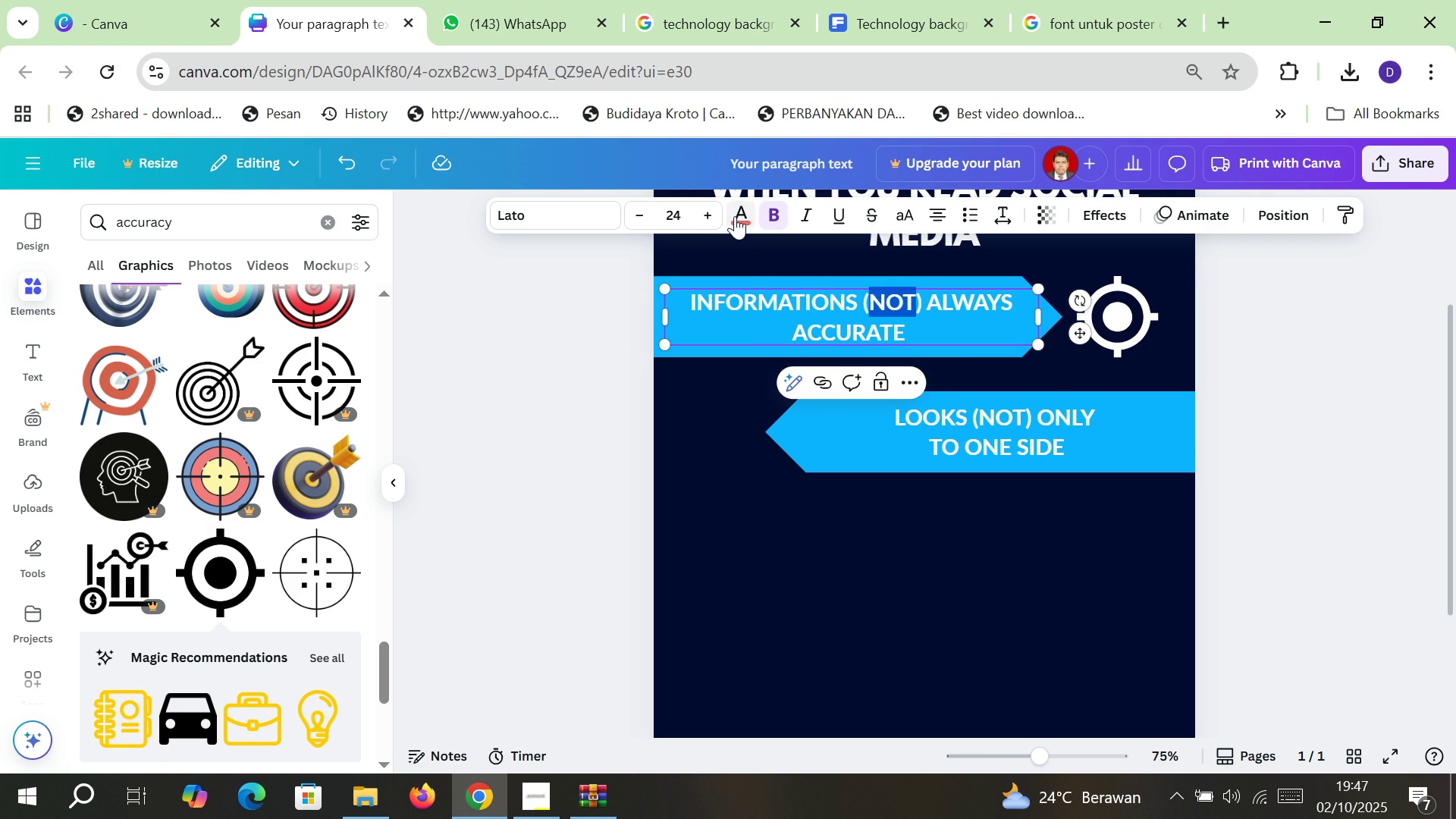 
left_click([735, 216])
 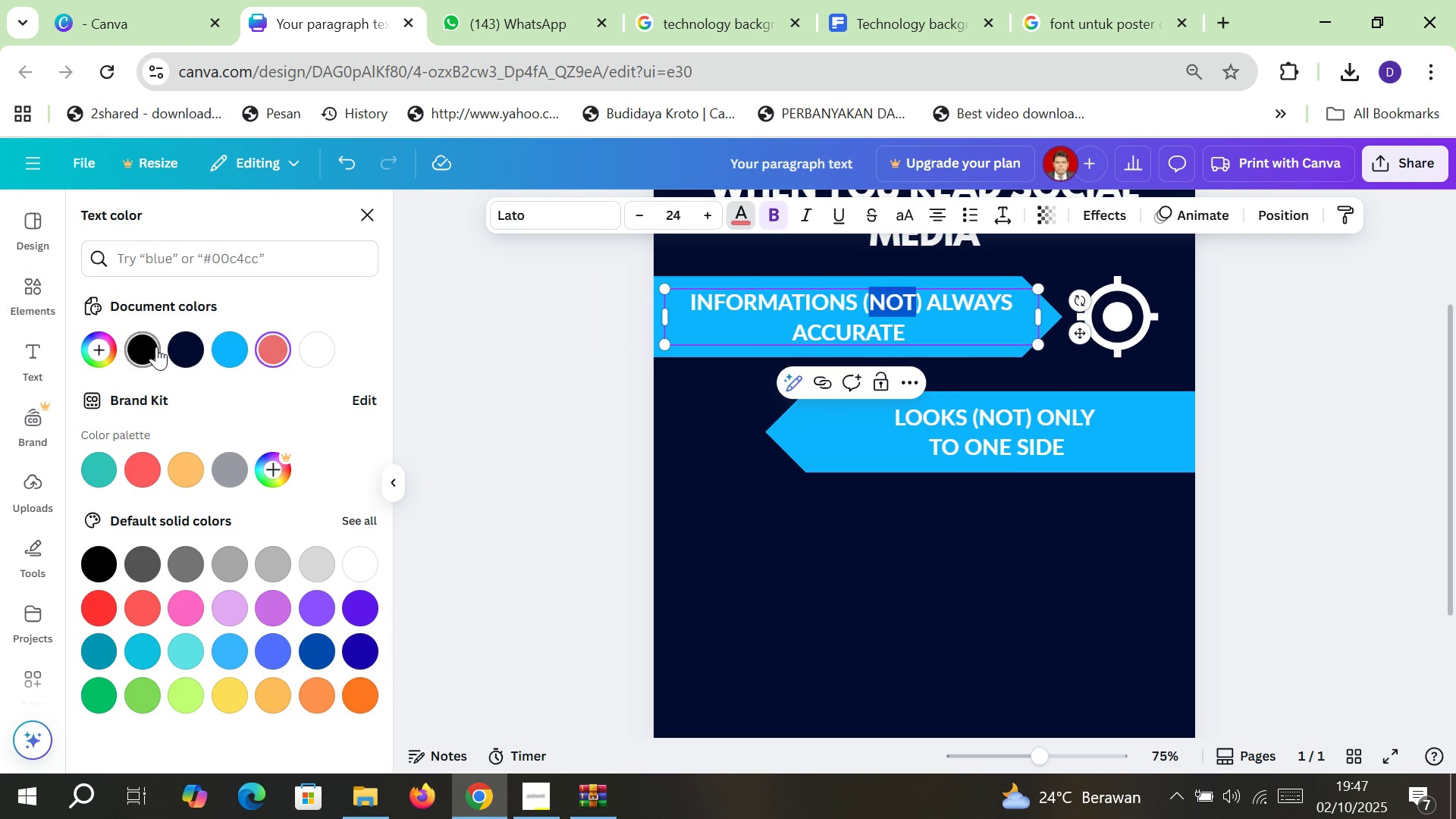 
left_click([155, 347])
 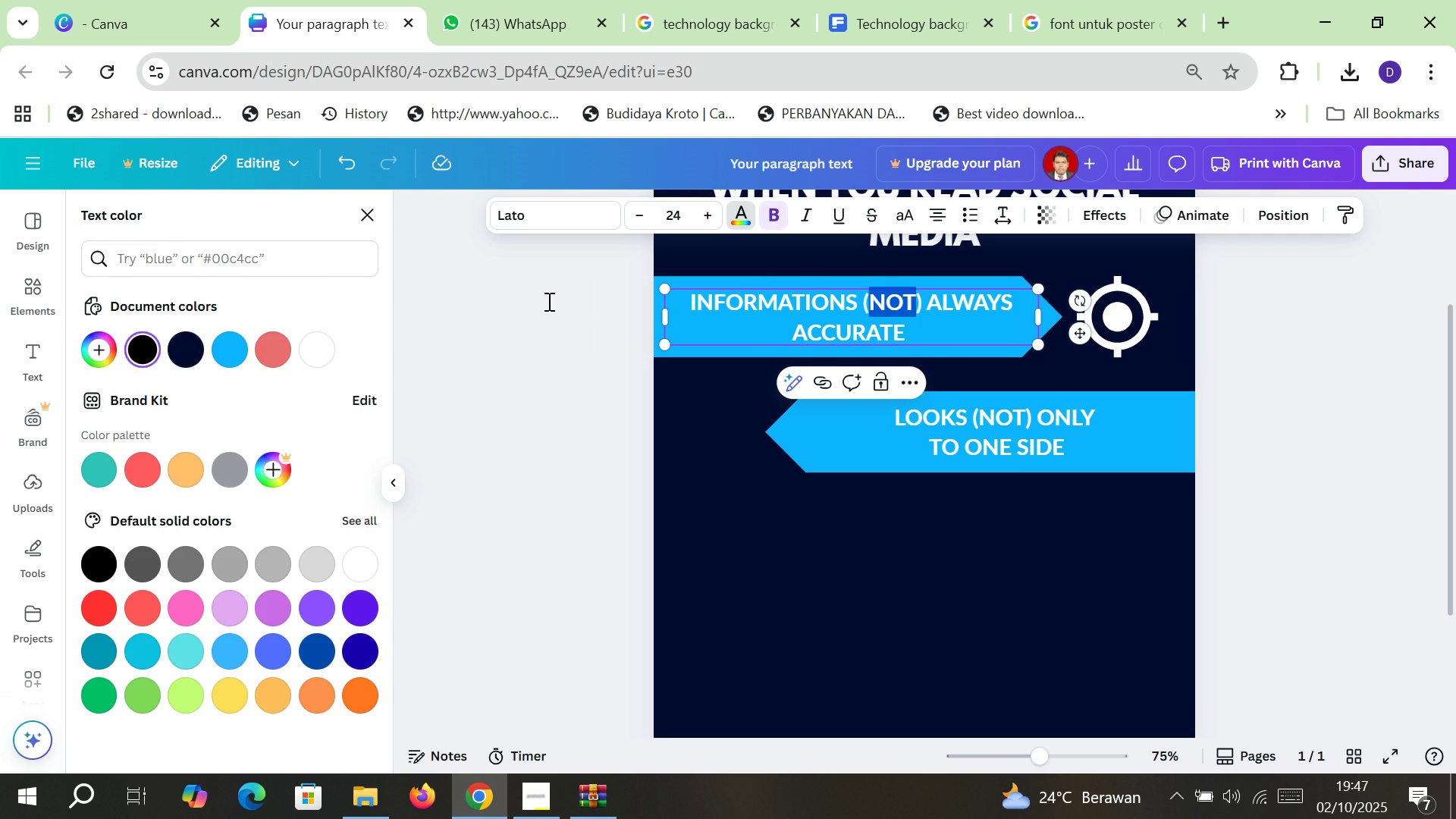 
left_click([548, 301])
 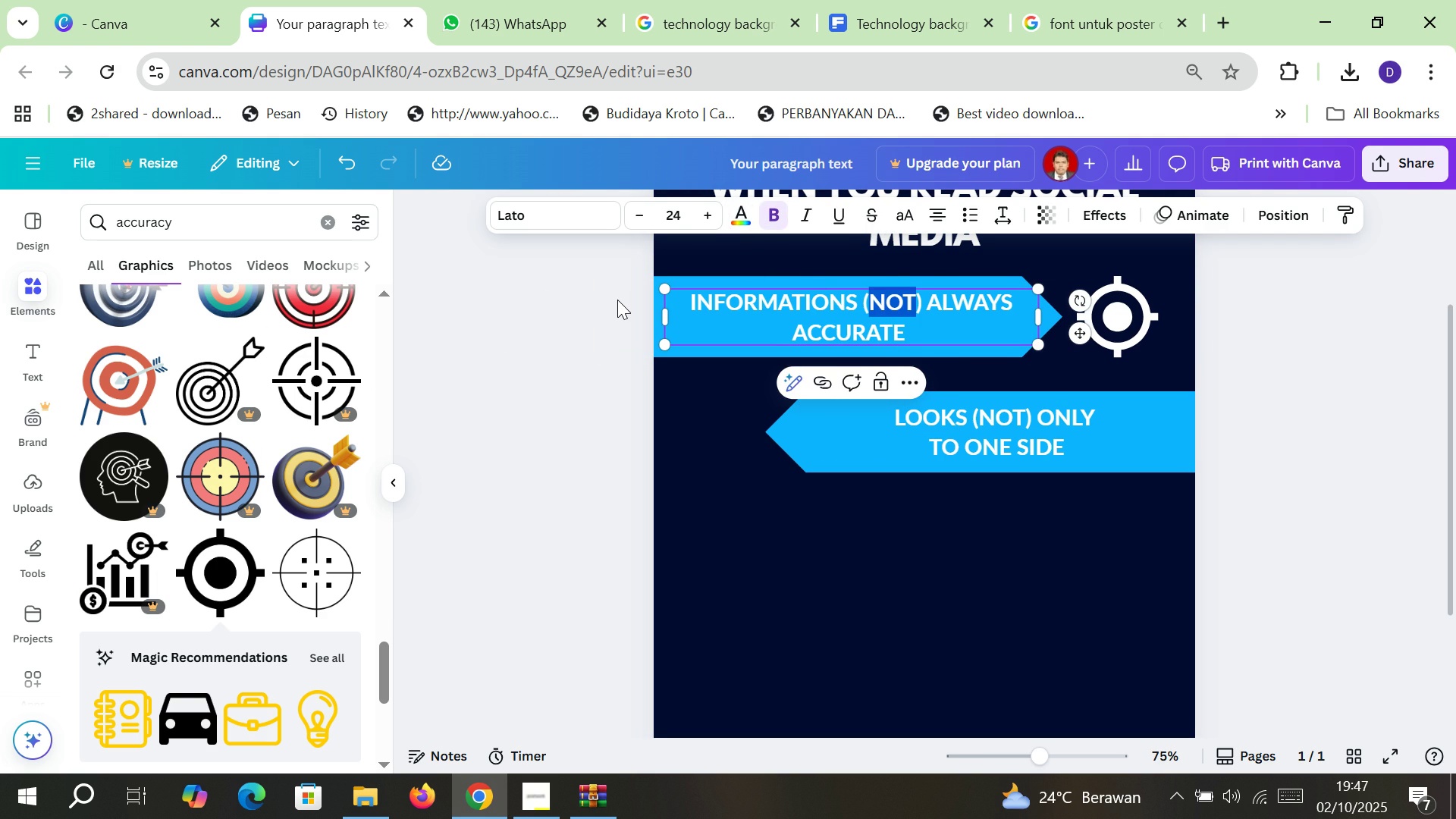 
left_click([617, 300])